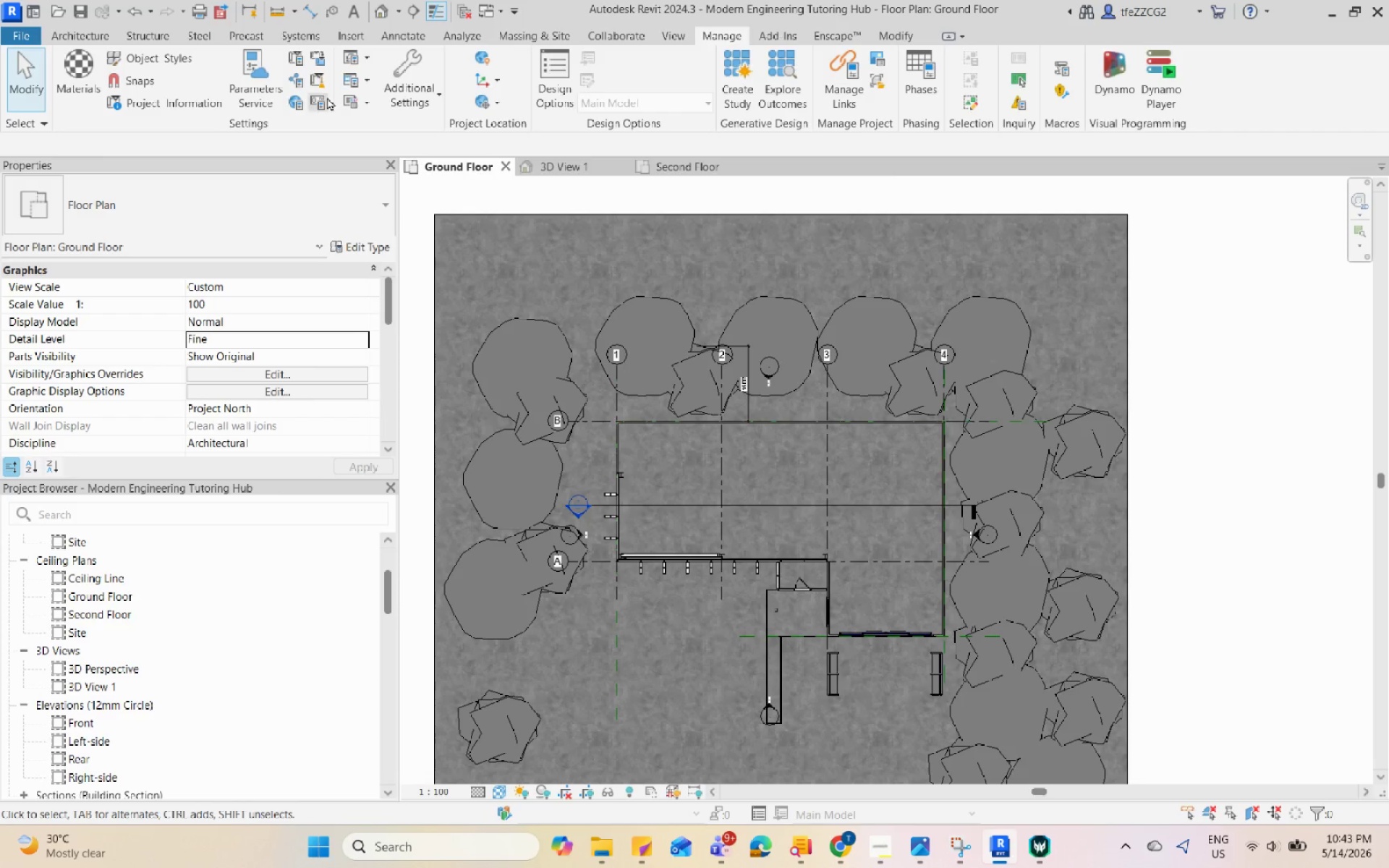 
left_click([317, 80])
 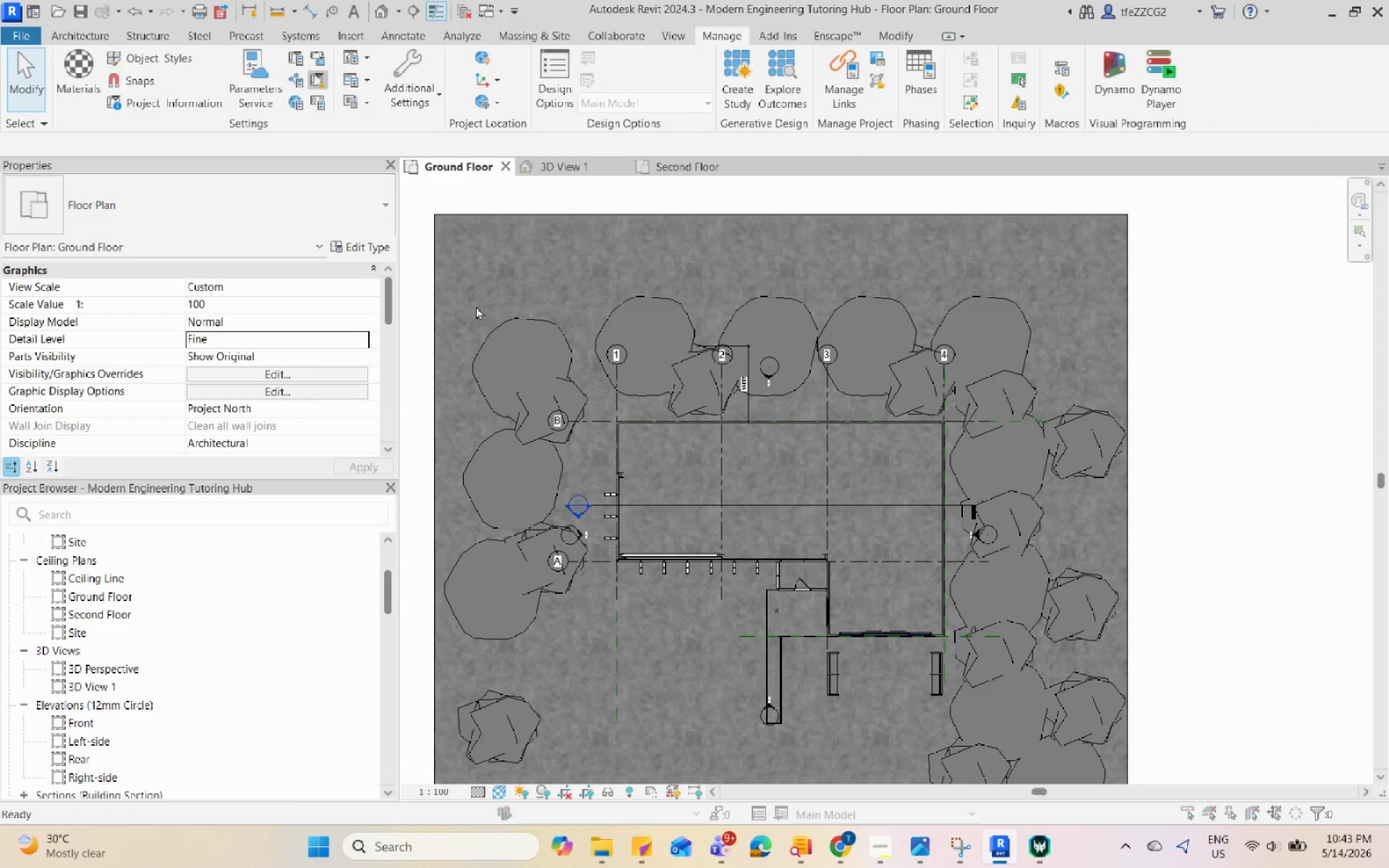 
left_click([744, 646])
 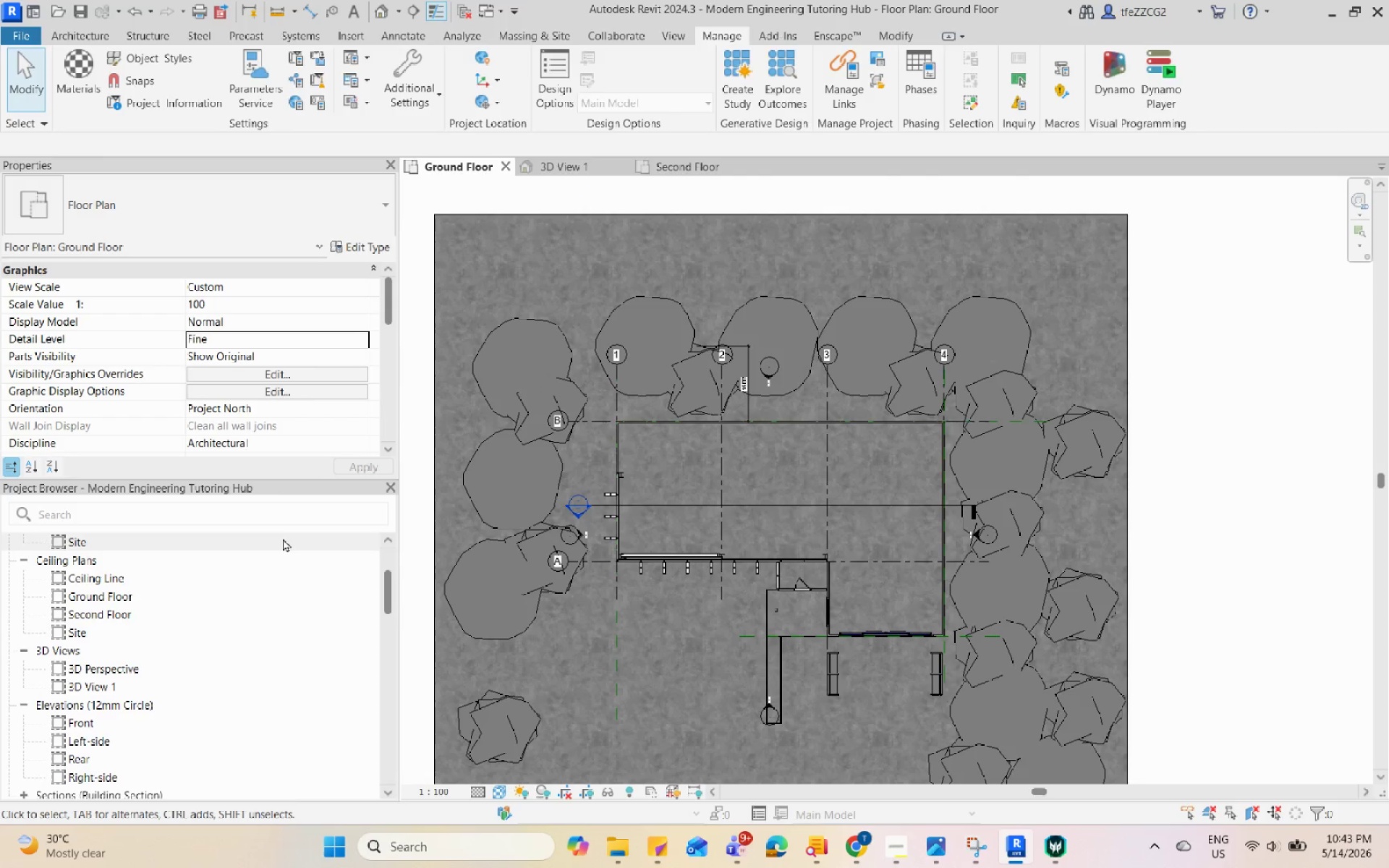 
scroll: coordinate [283, 538], scroll_direction: up, amount: 3.0
 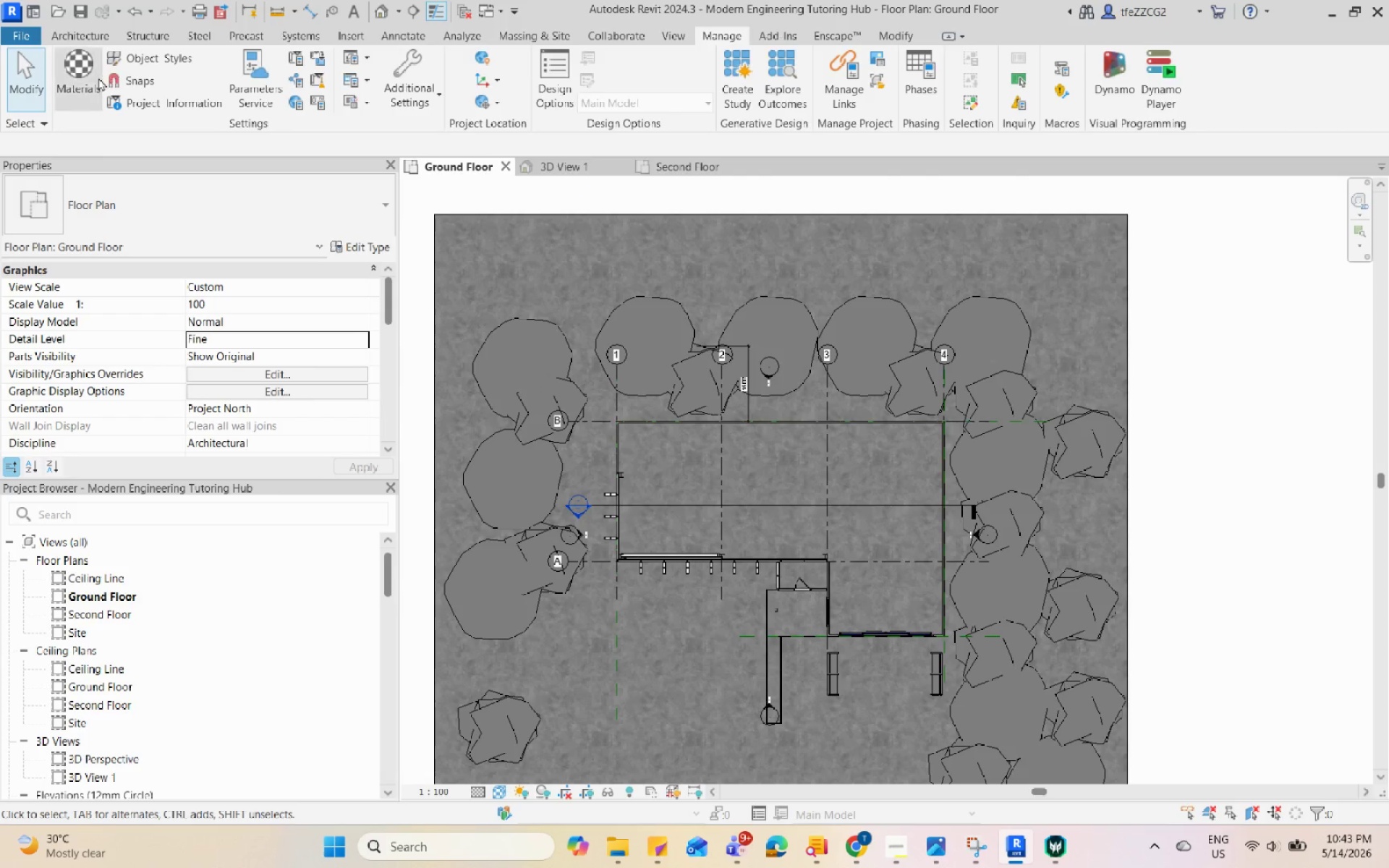 
left_click([88, 85])
 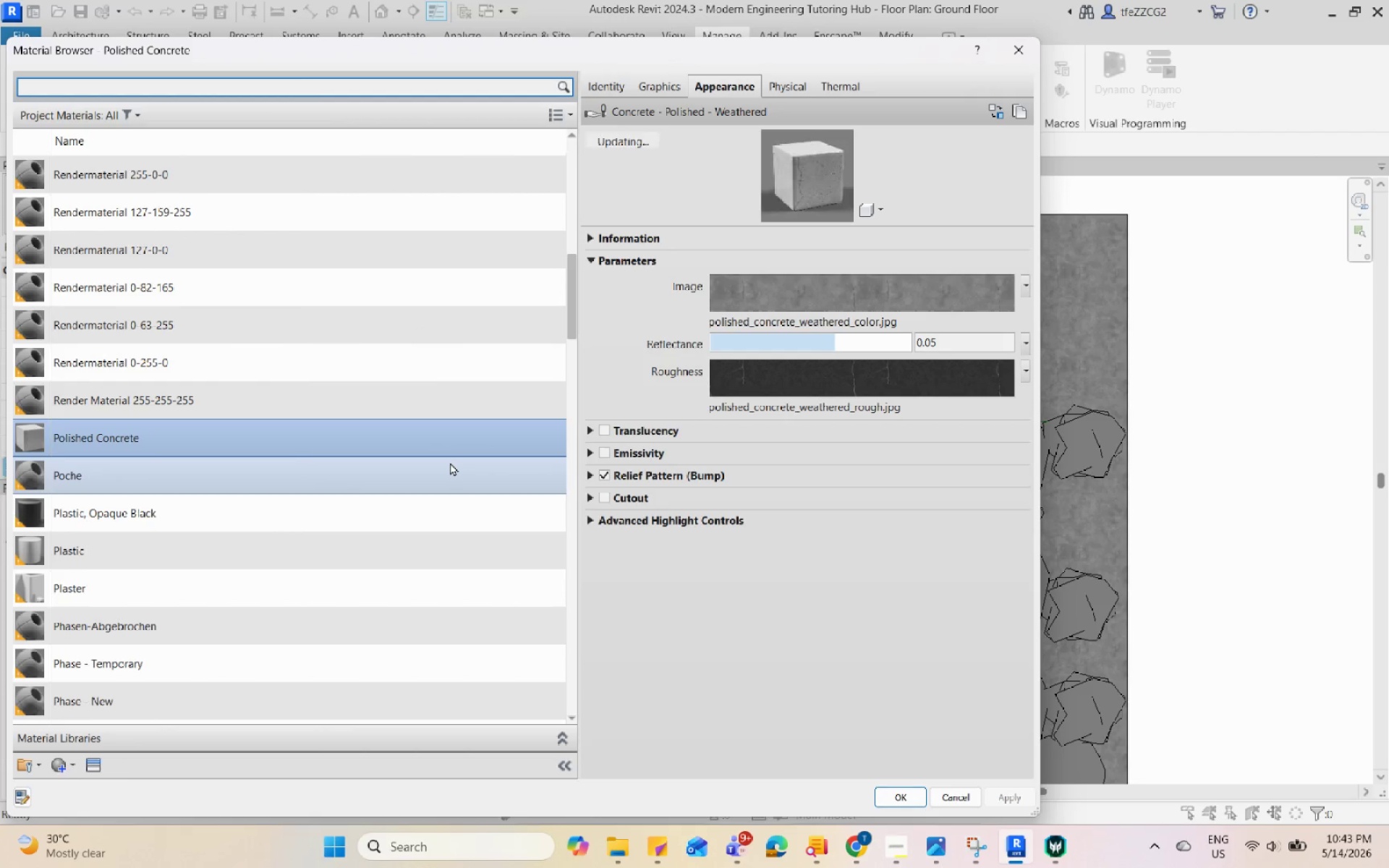 
left_click([449, 404])
 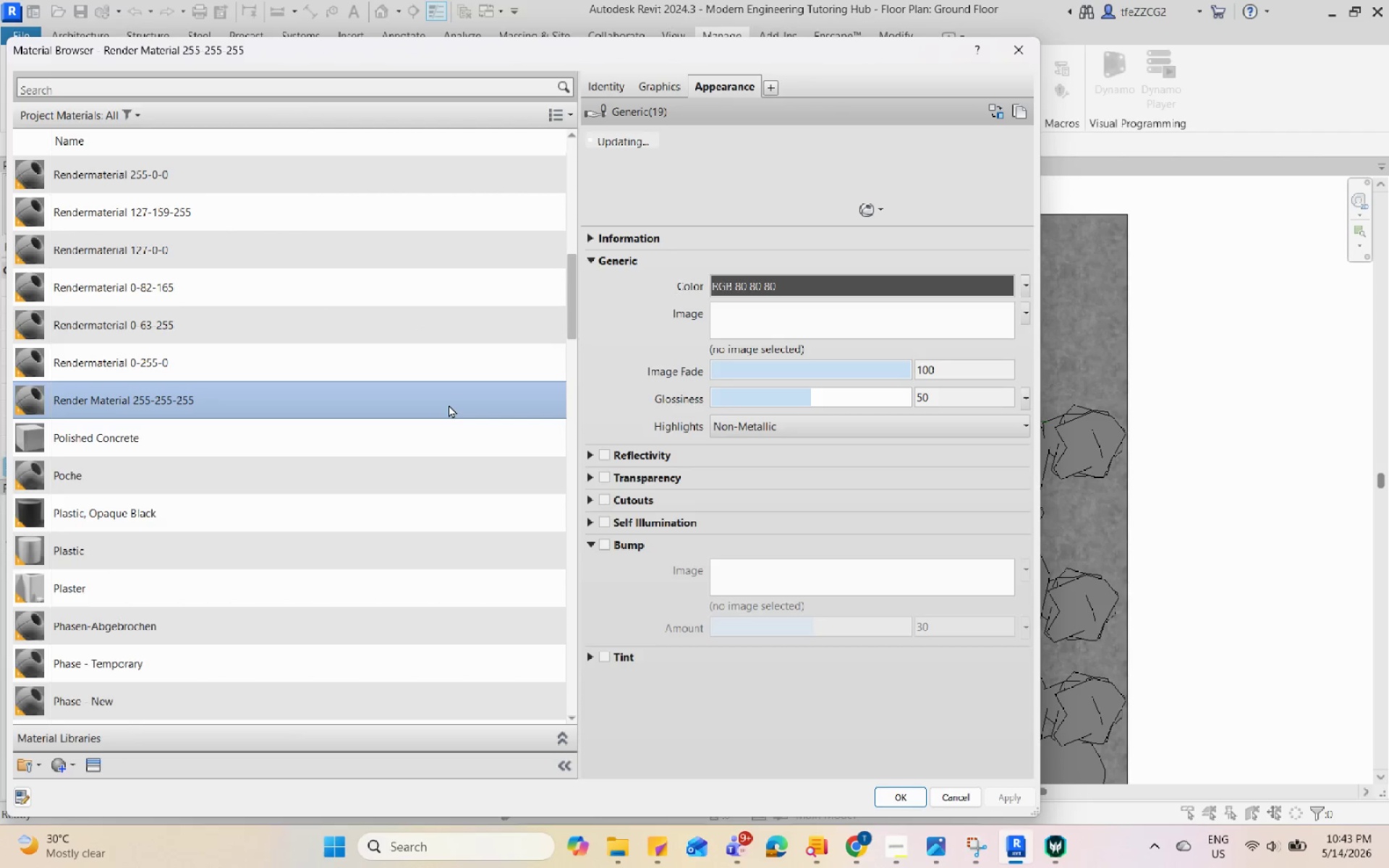 
scroll: coordinate [450, 336], scroll_direction: up, amount: 3.0
 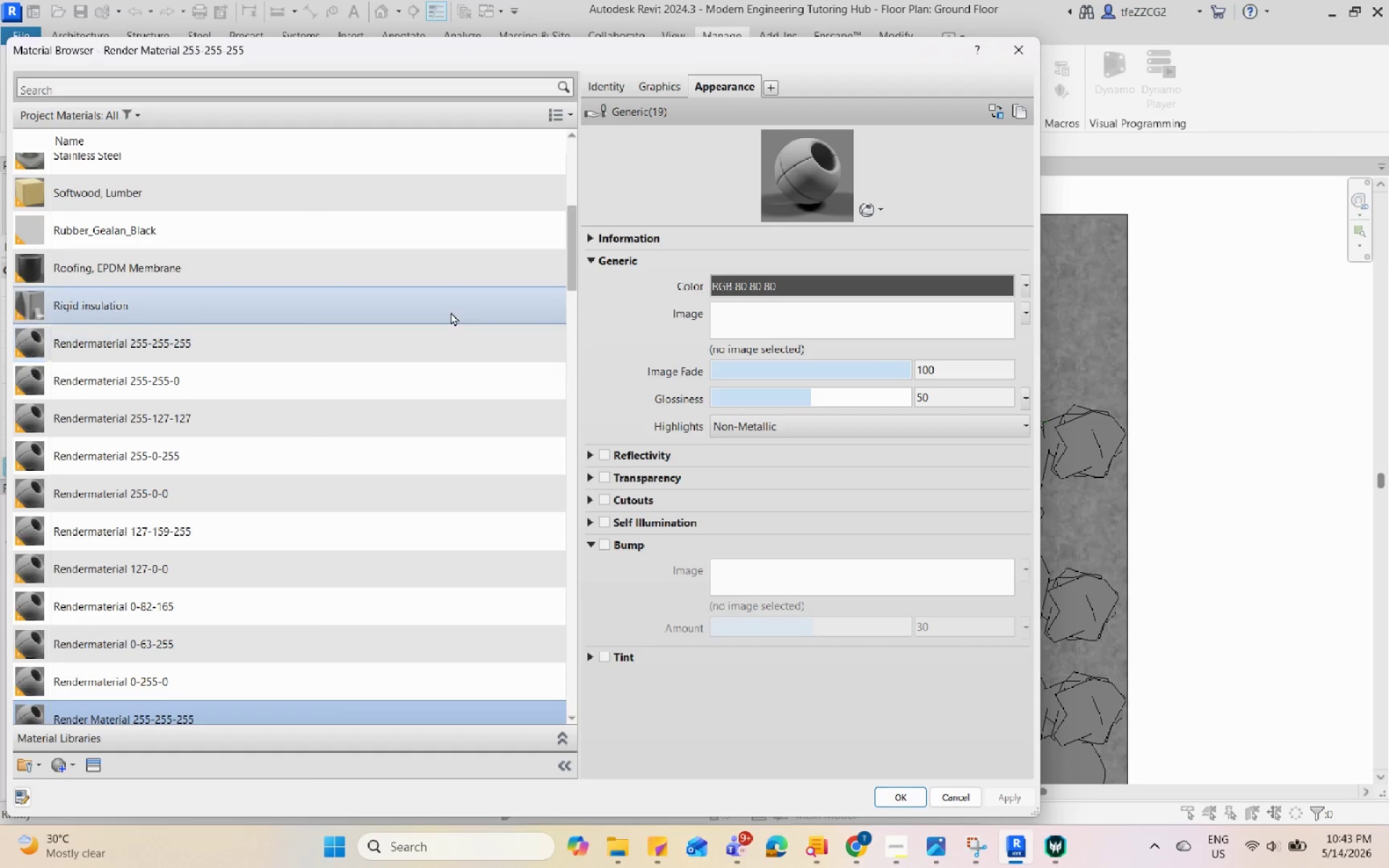 
hold_key(key=ShiftLeft, duration=0.38)
left_click([450, 345])
 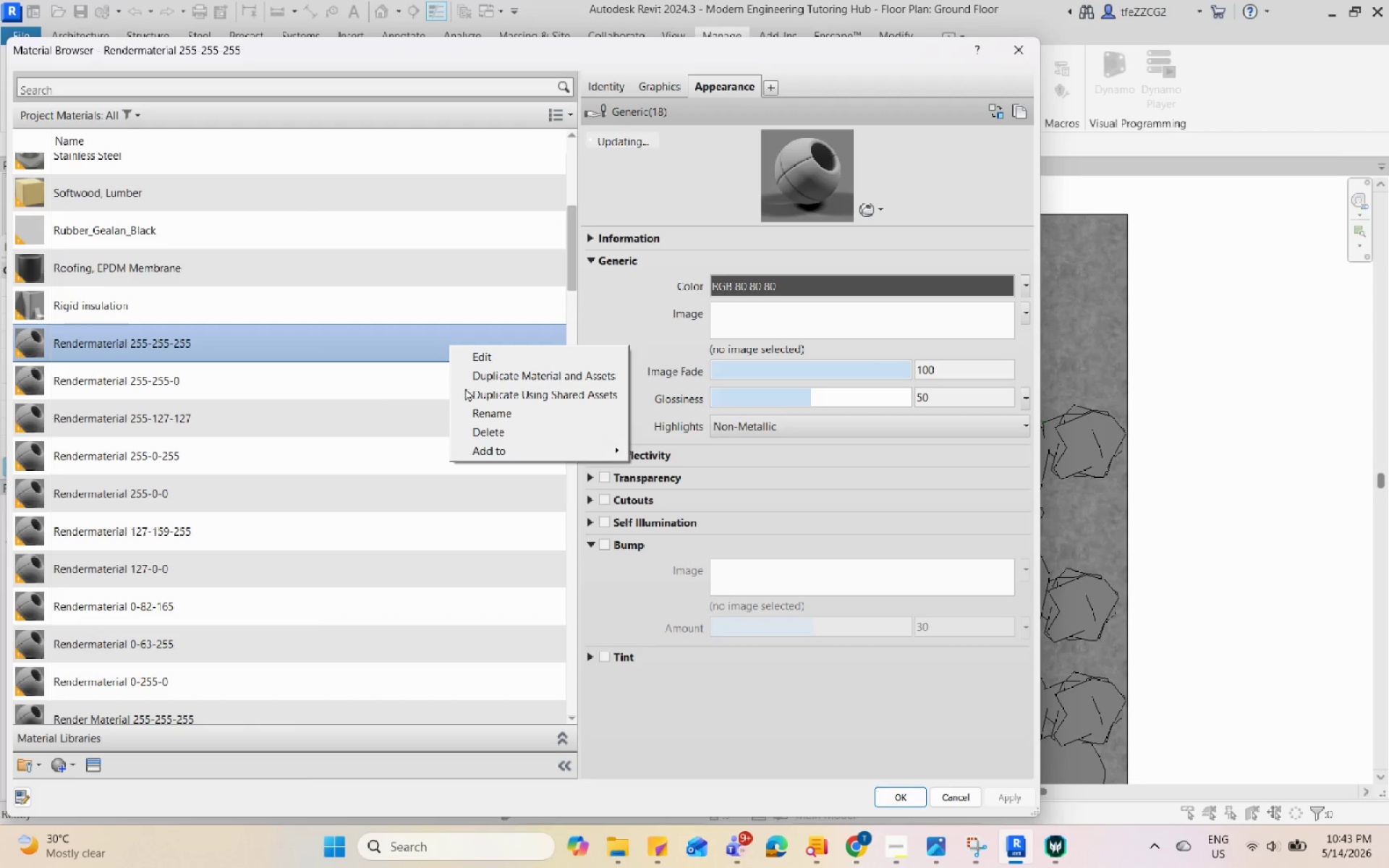 
left_click([506, 427])
 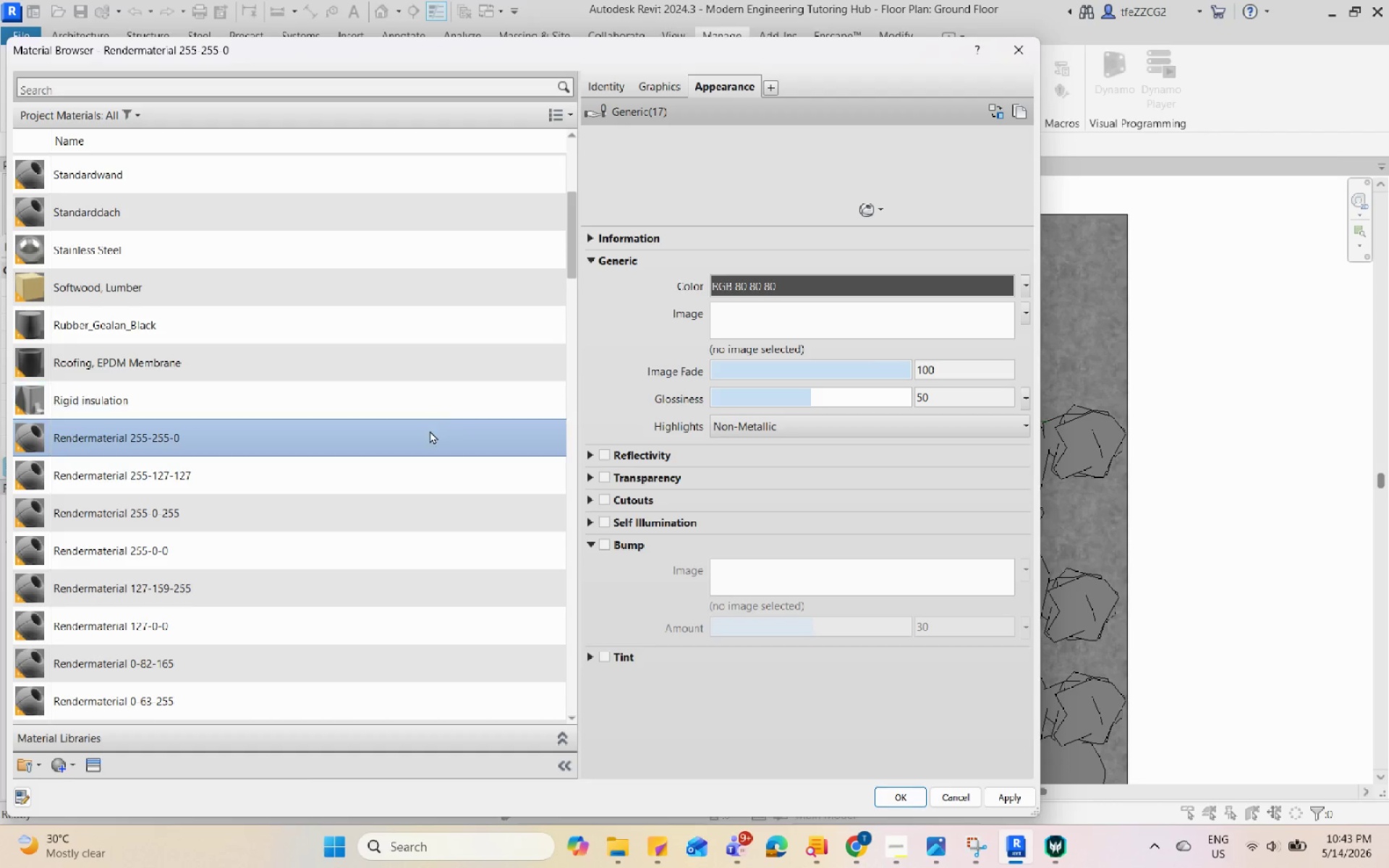 
right_click([430, 430])
 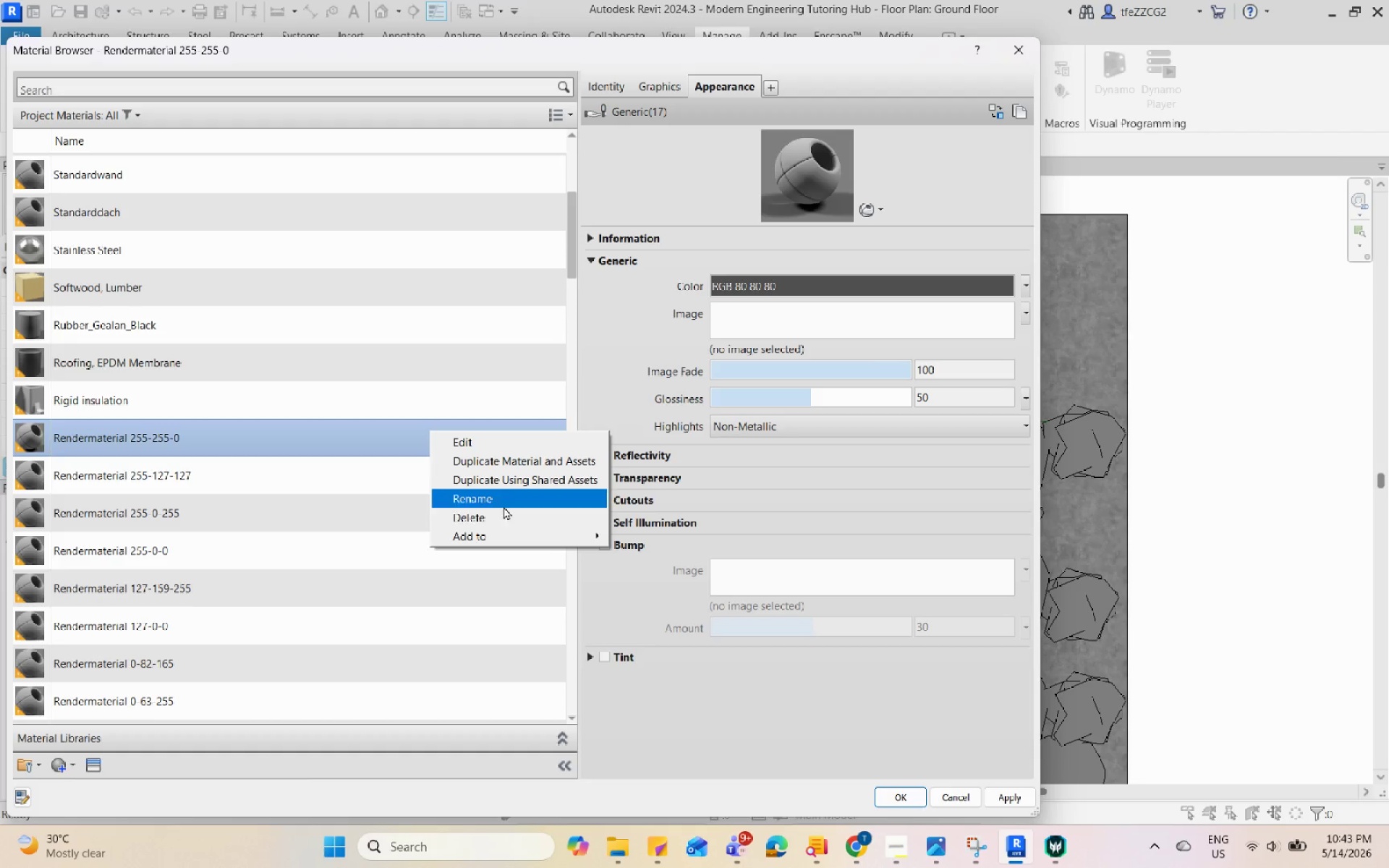 
left_click([505, 514])
 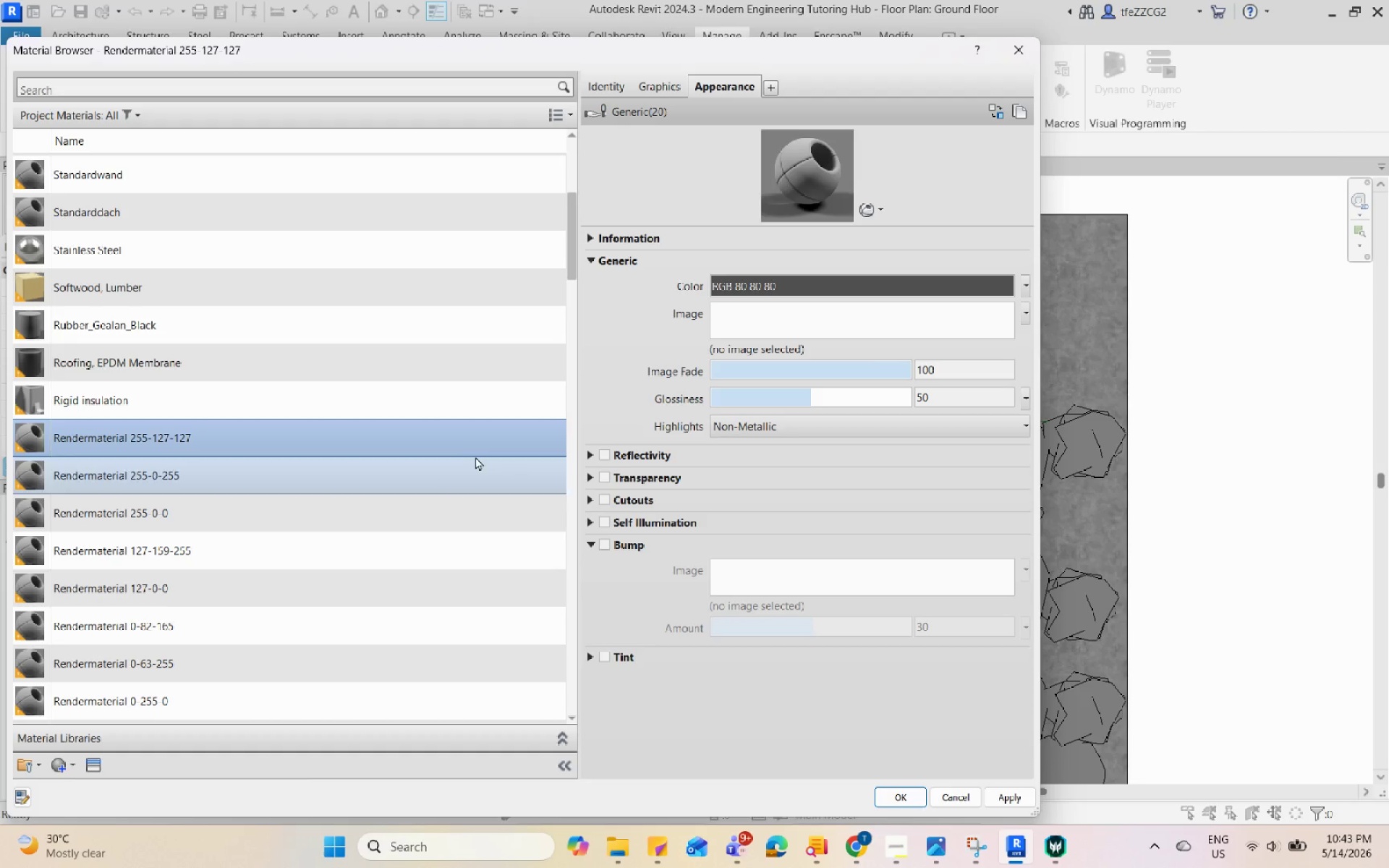 
right_click([474, 443])
 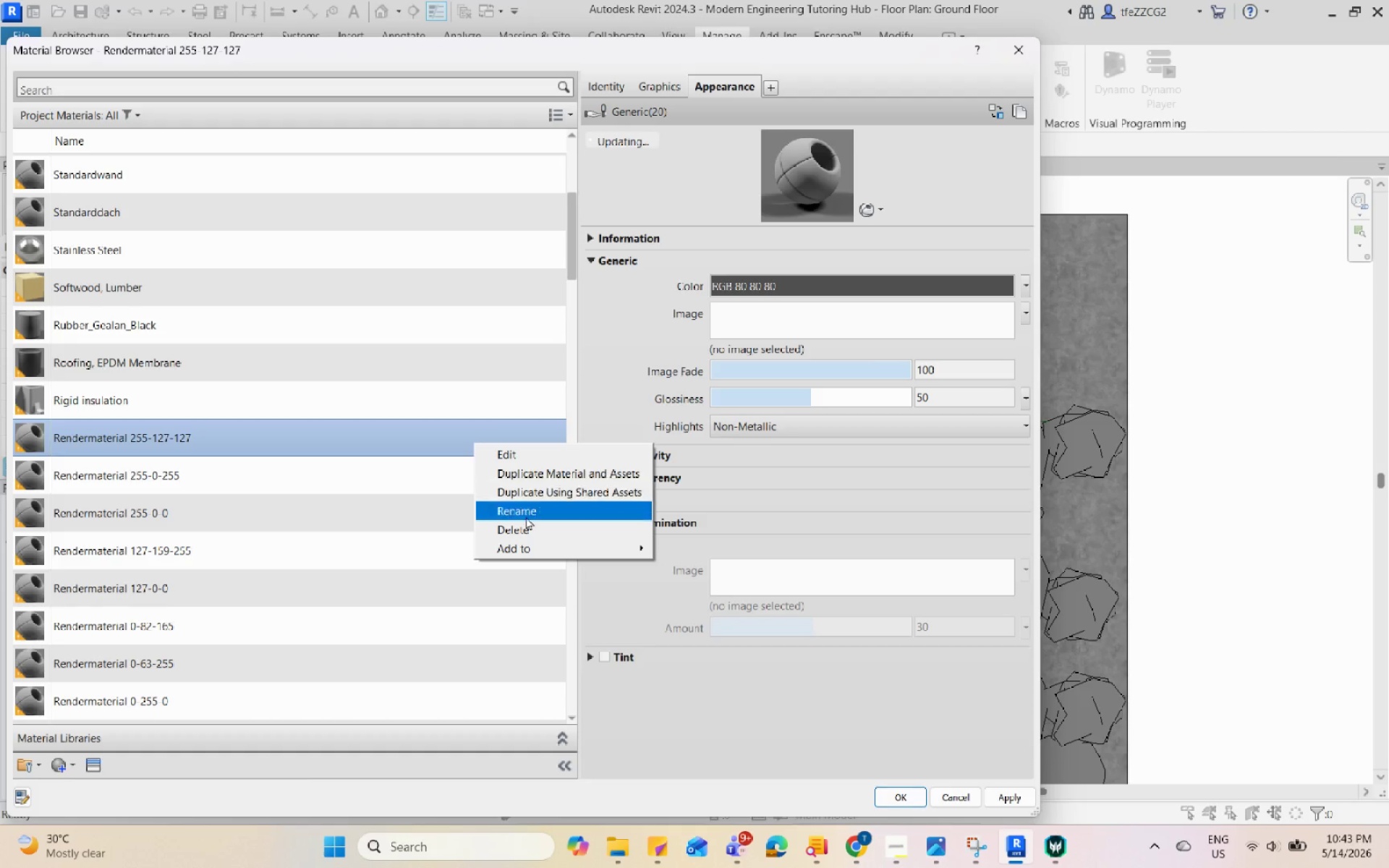 
left_click([531, 537])
 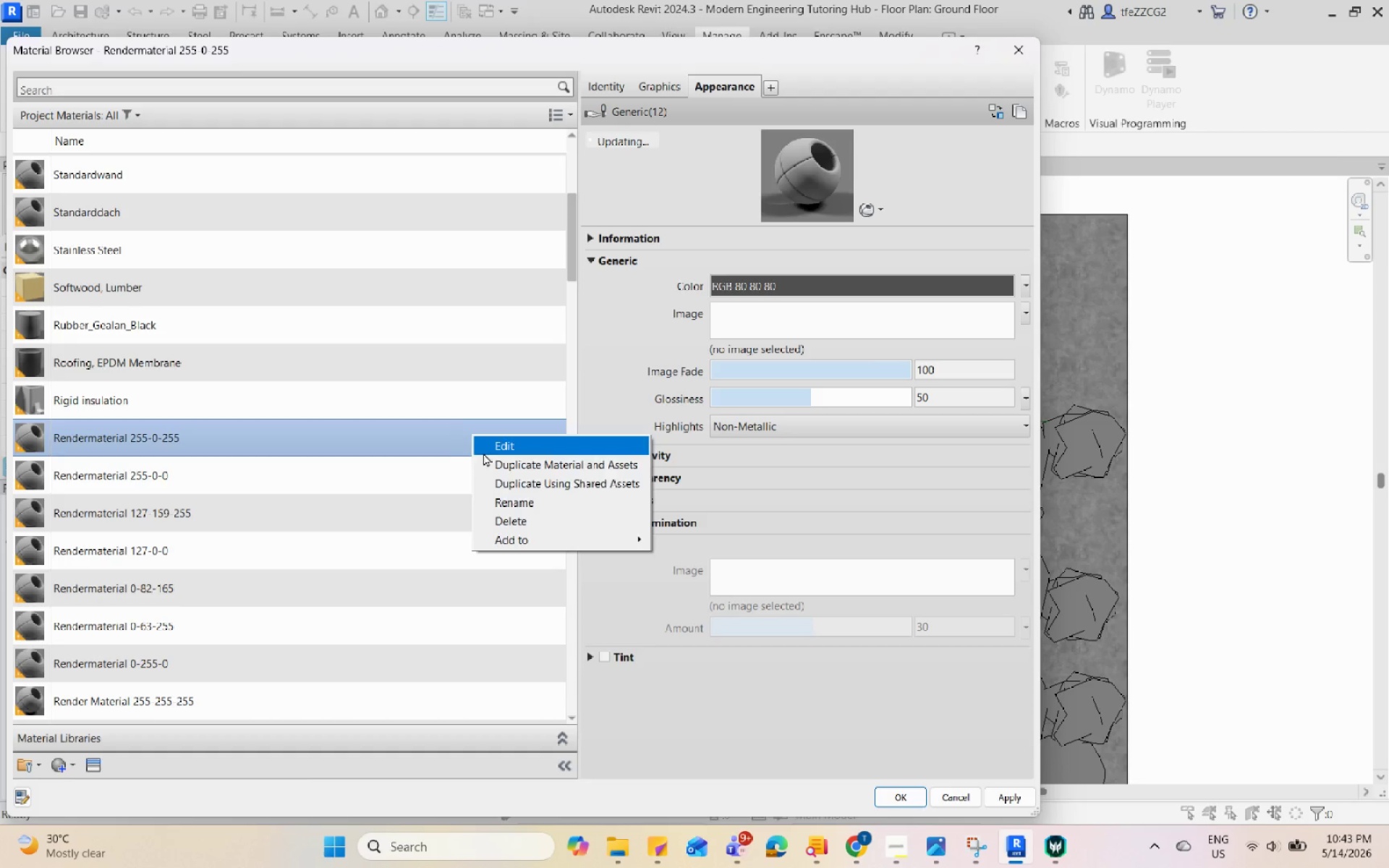 
left_click([508, 516])
 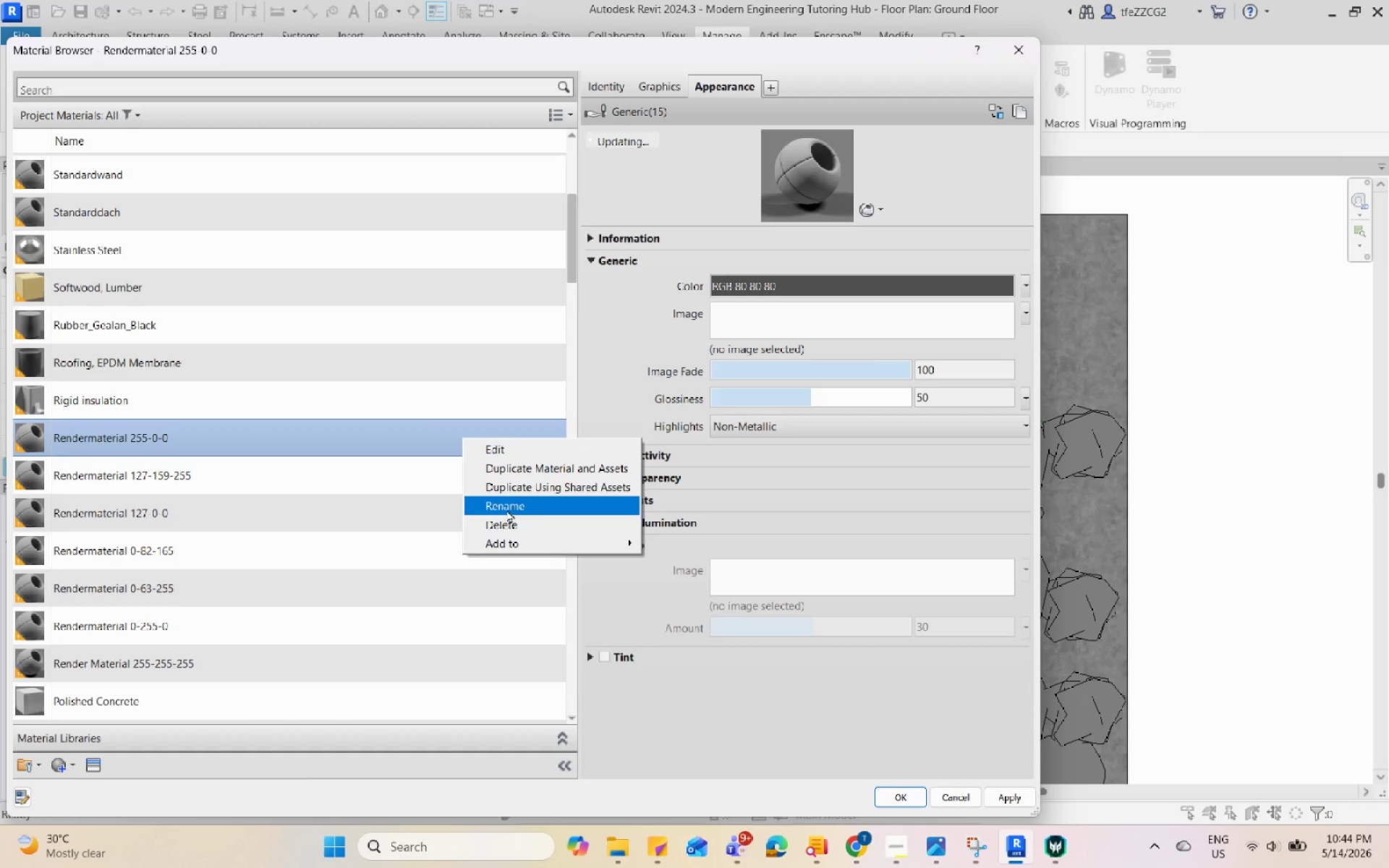 
left_click([514, 524])
 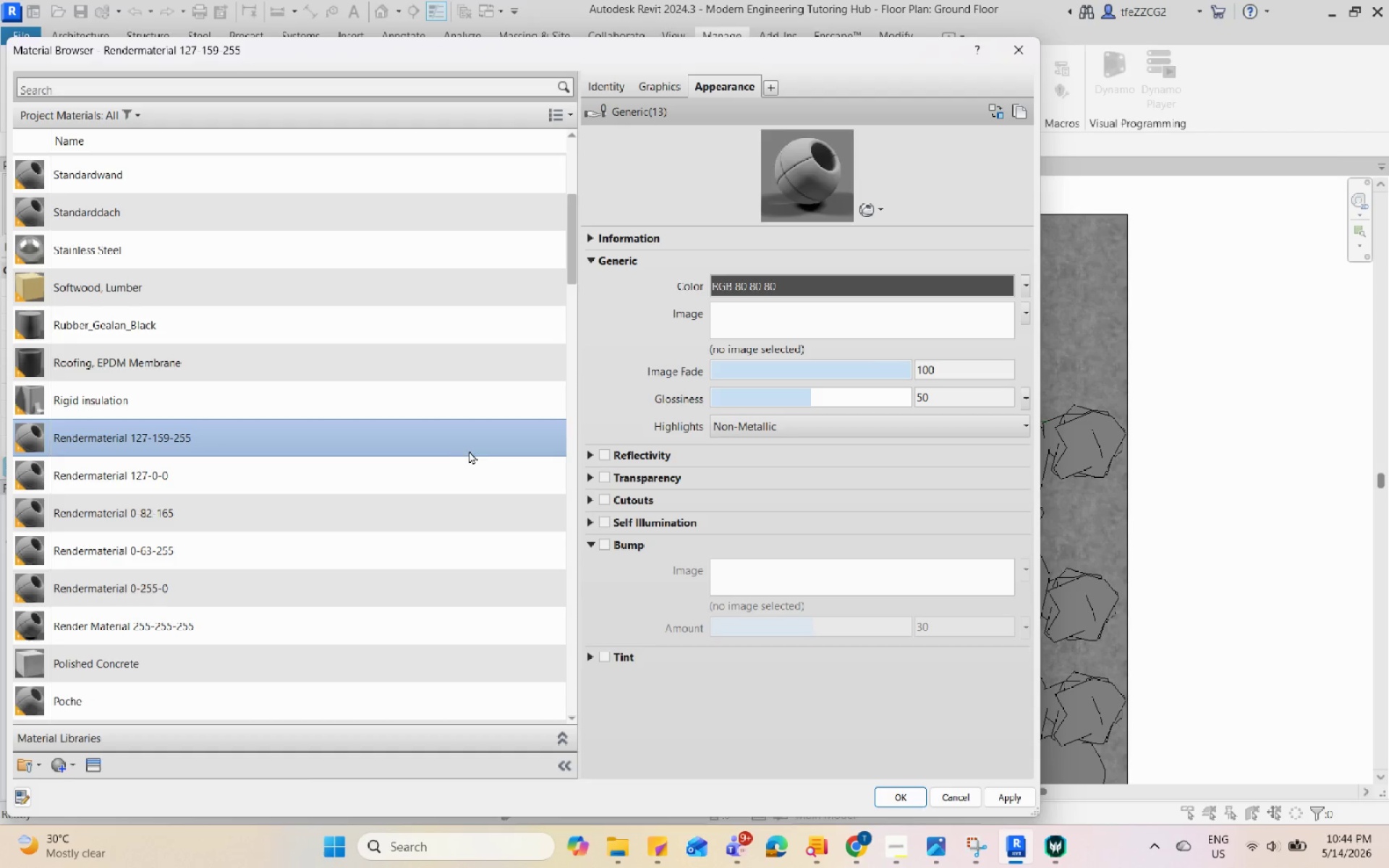 
right_click([469, 439])
 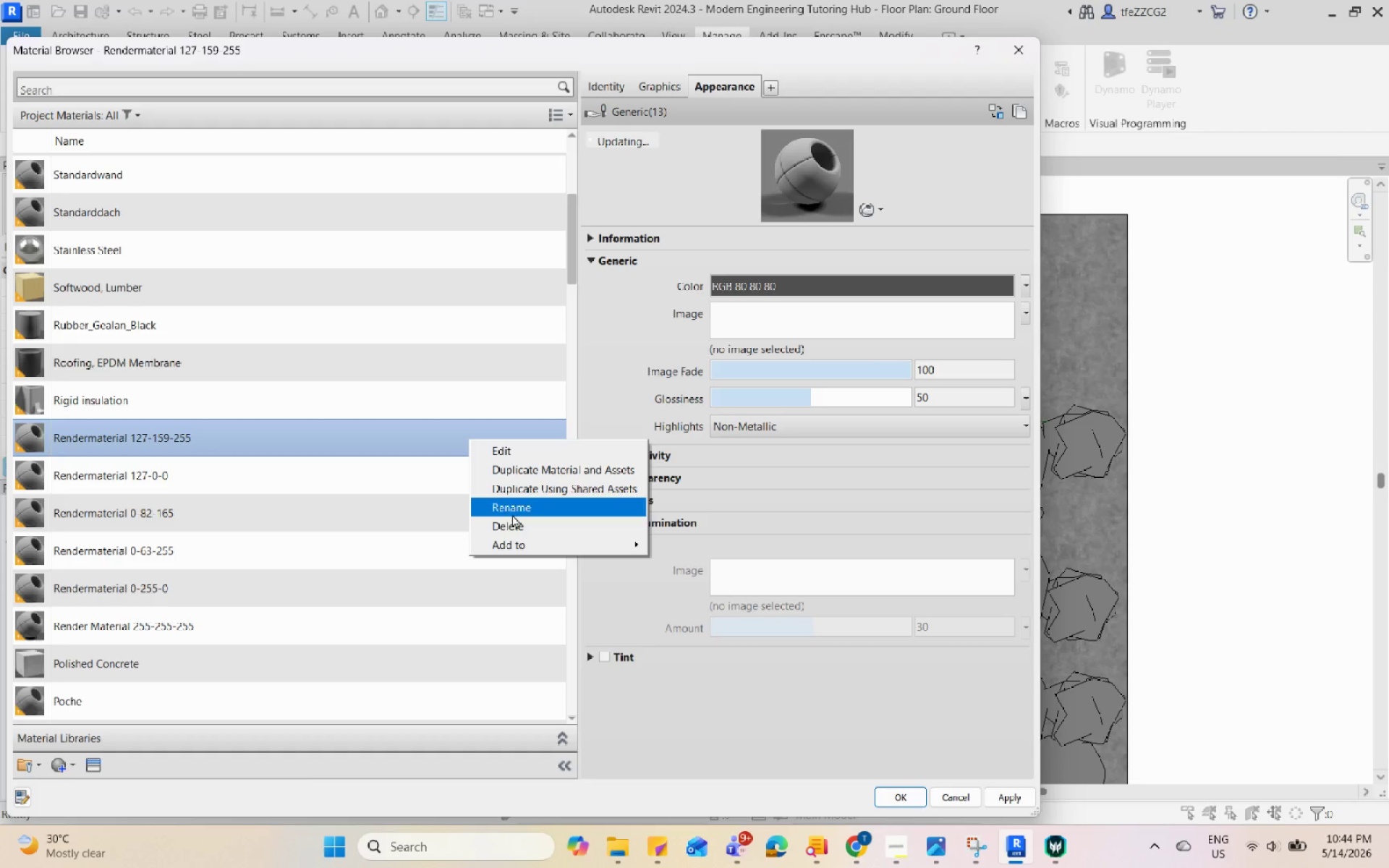 
left_click([514, 522])
 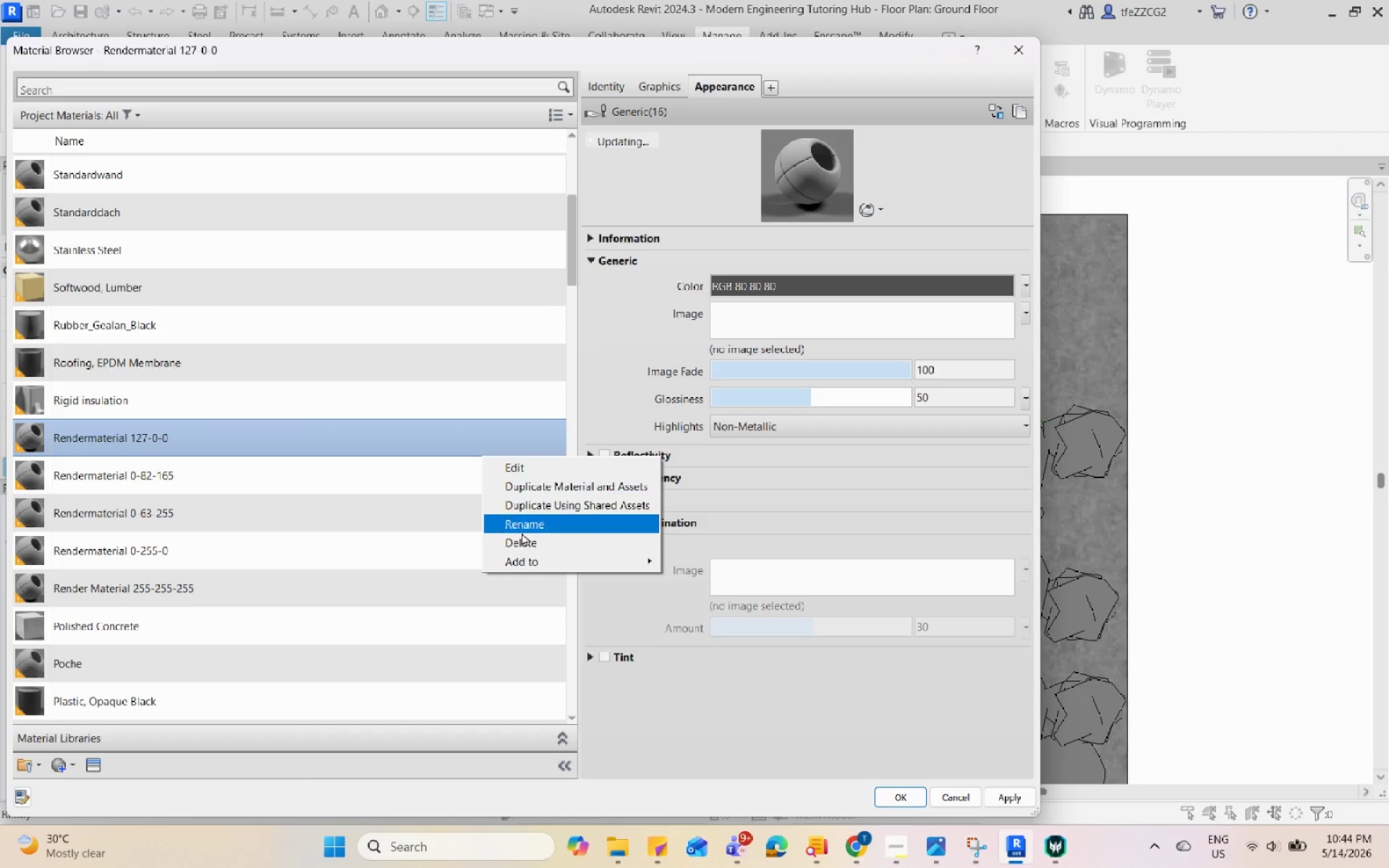 
left_click([524, 540])
 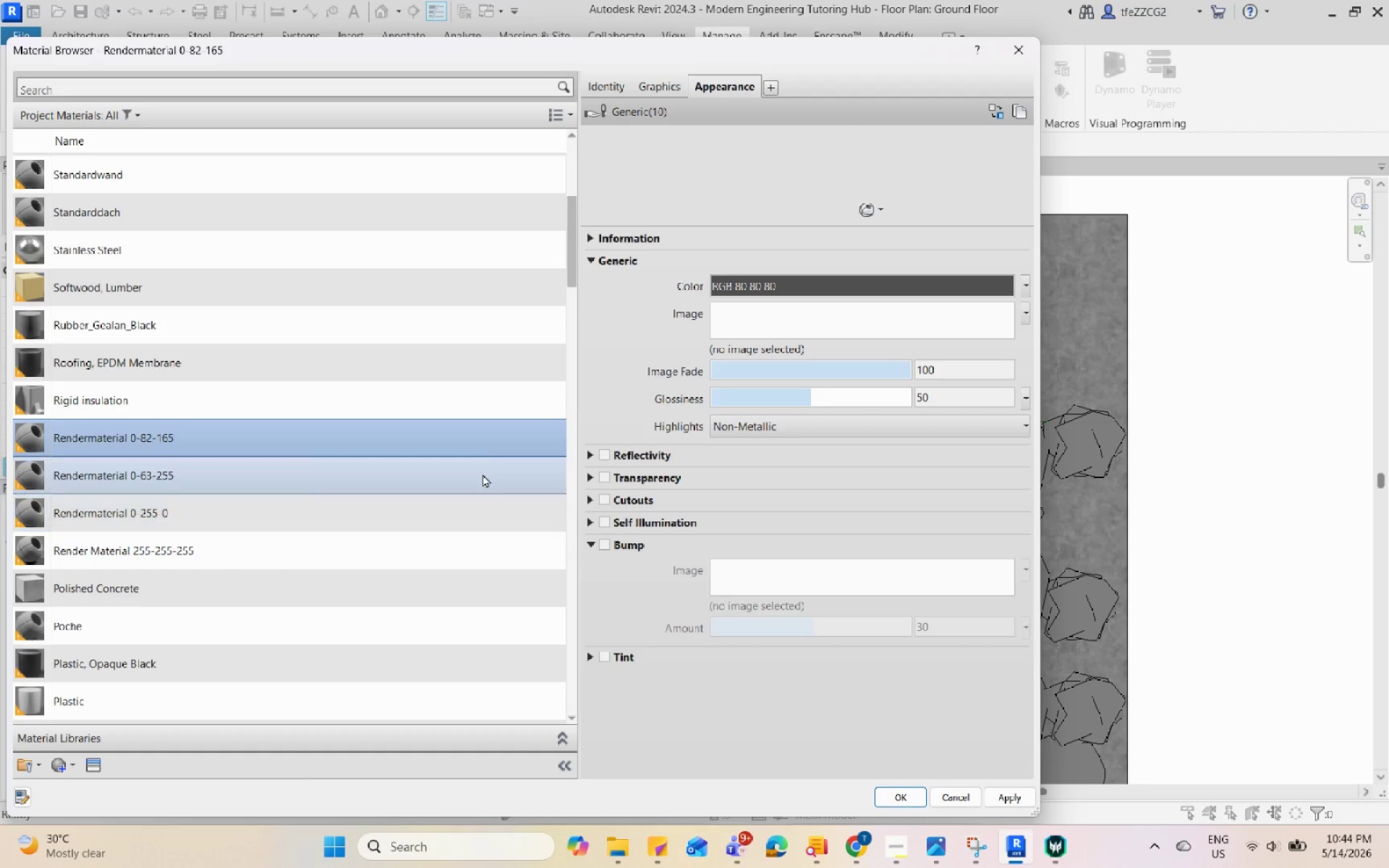 
right_click([483, 446])
 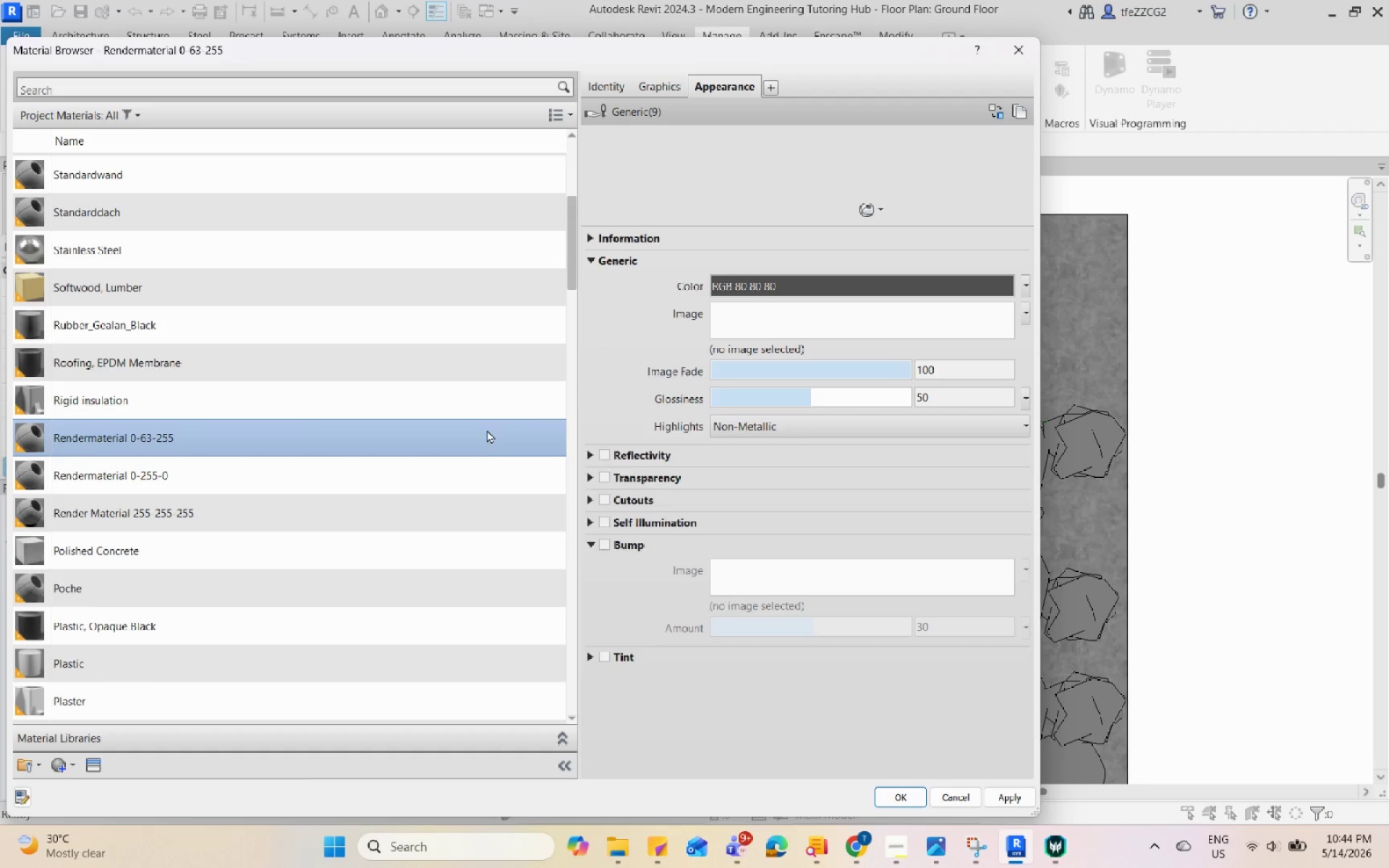 
left_click([539, 519])
 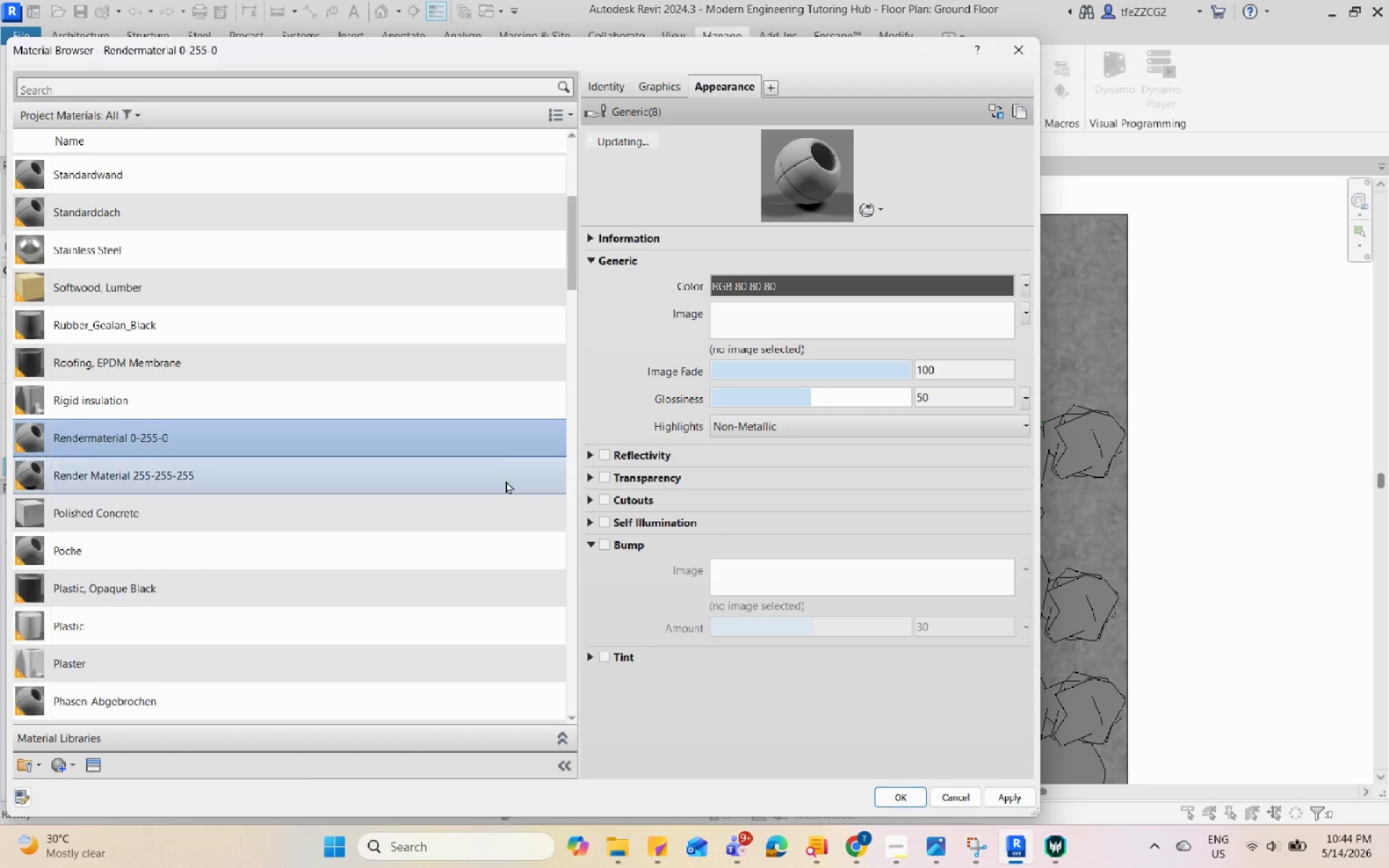 
right_click([495, 439])
 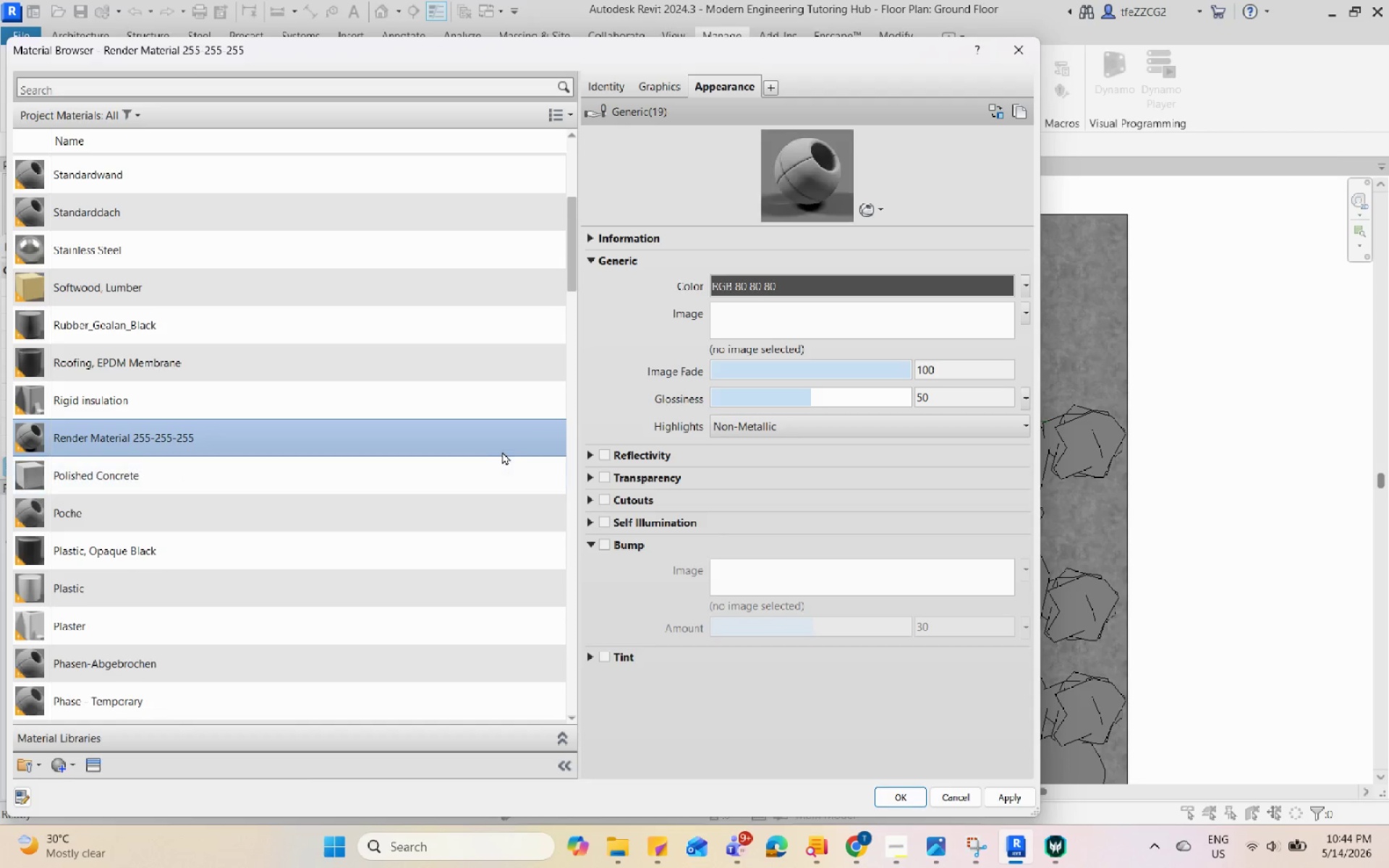 
left_click([564, 537])
 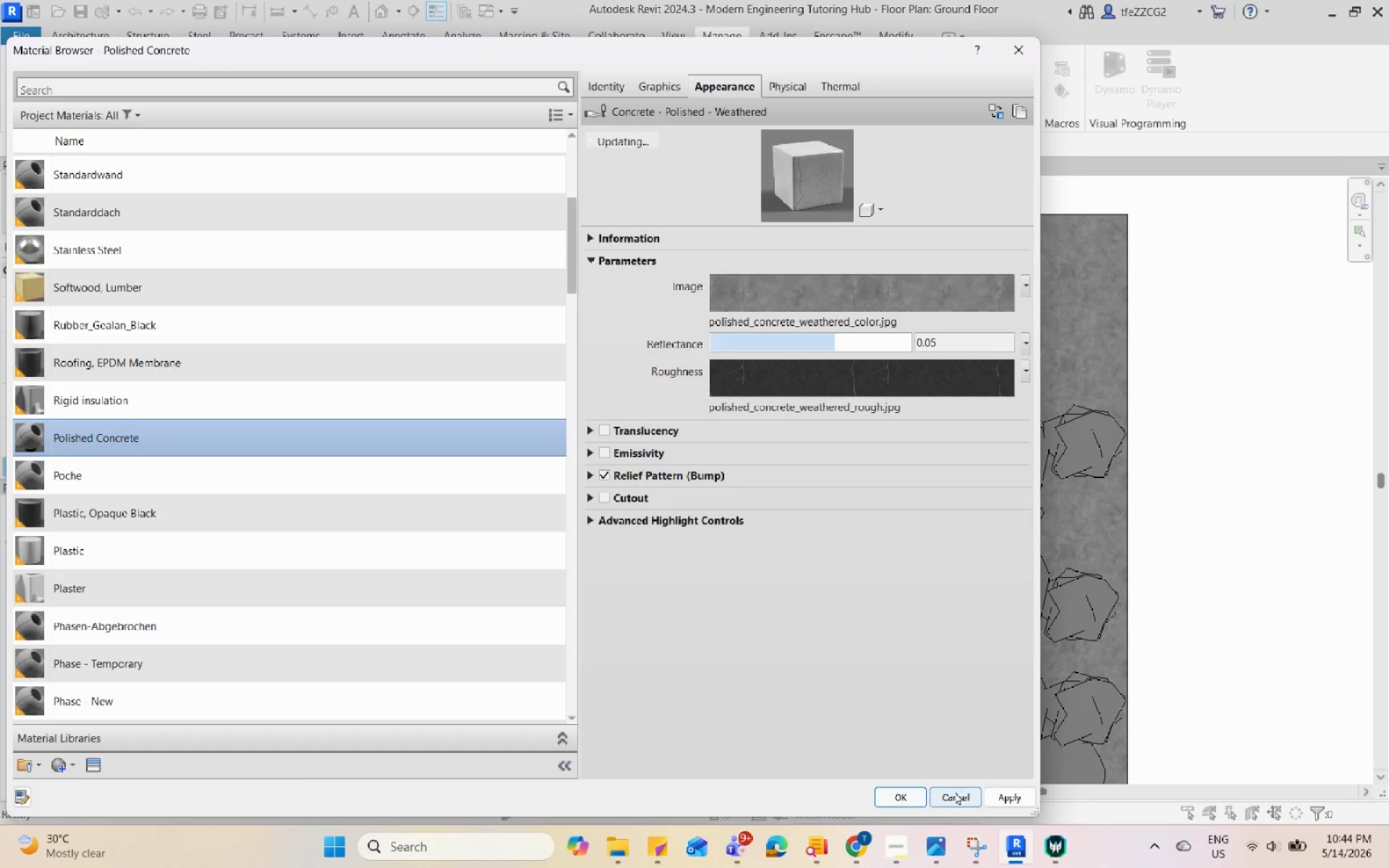 
left_click([1011, 795])
 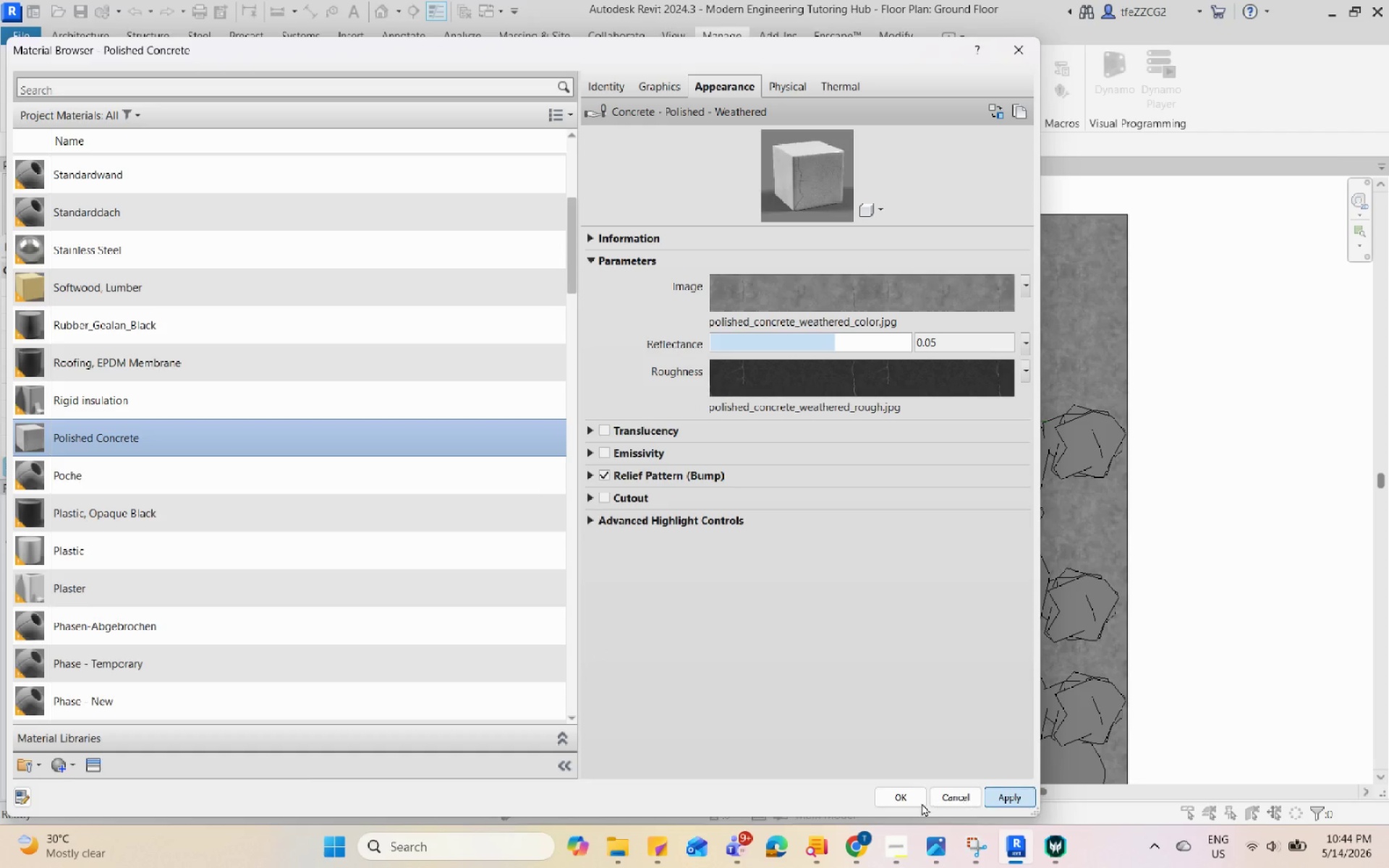 
left_click([906, 797])
 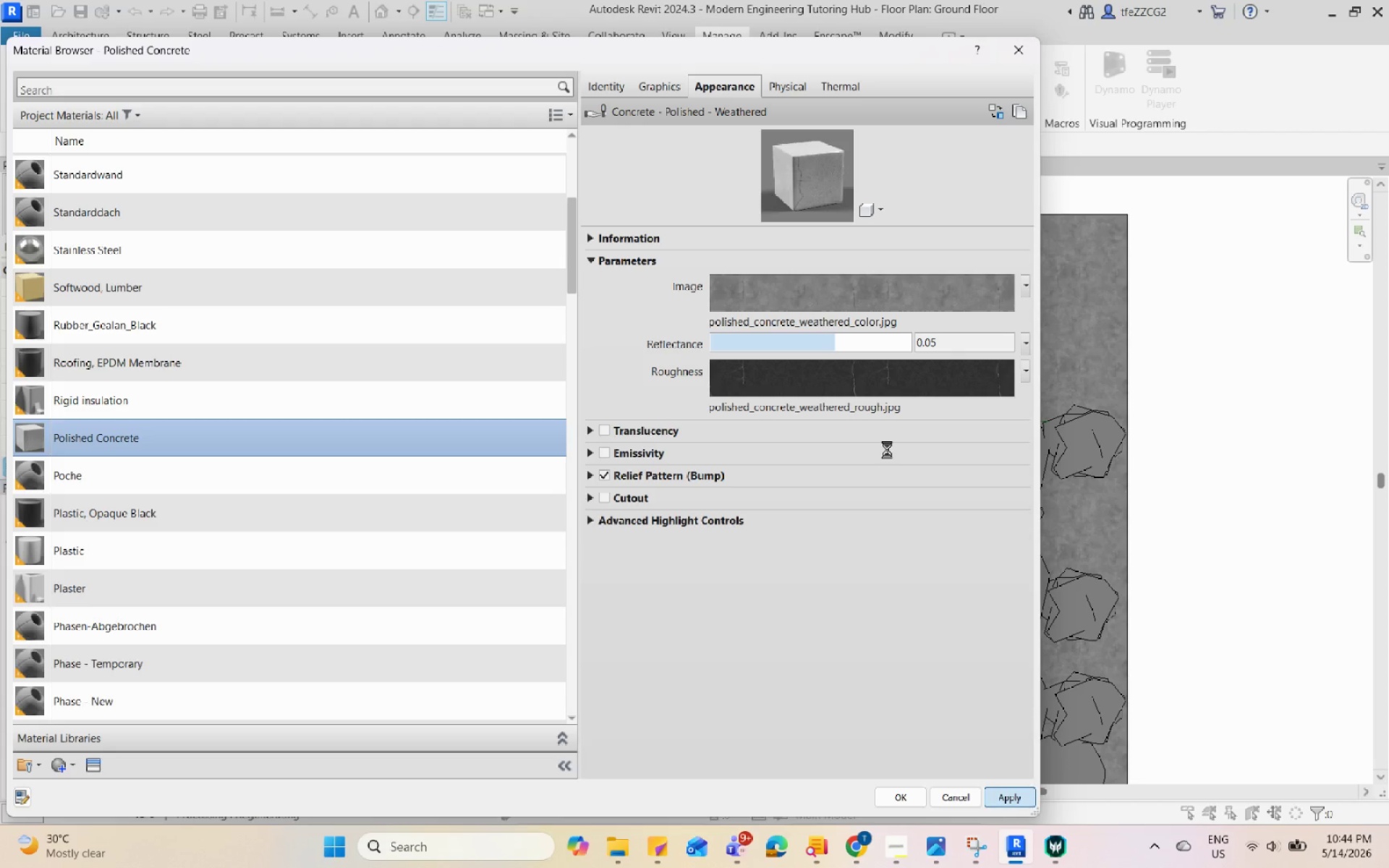 
wait(8.14)
 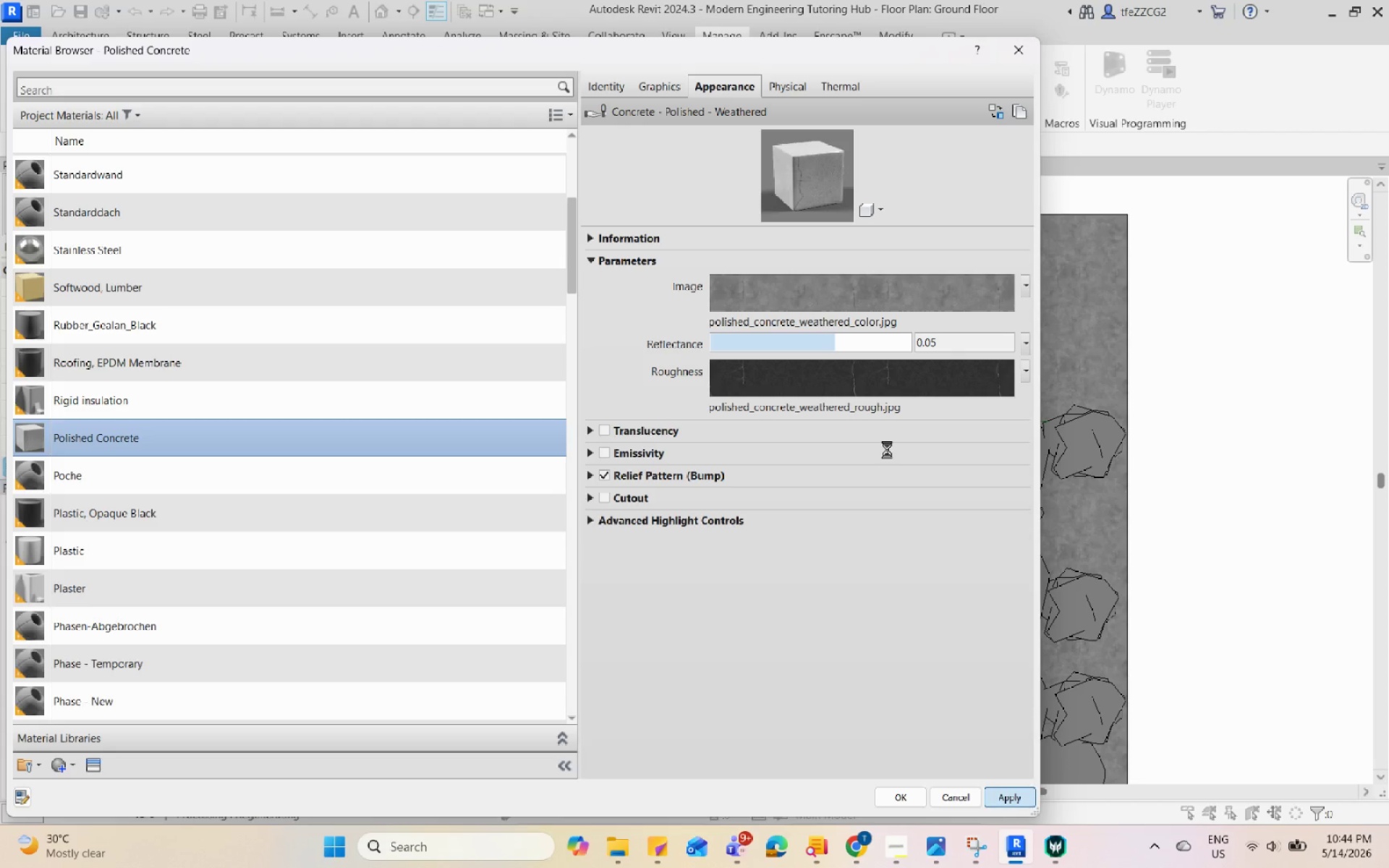 
scroll: coordinate [817, 660], scroll_direction: up, amount: 2.0
 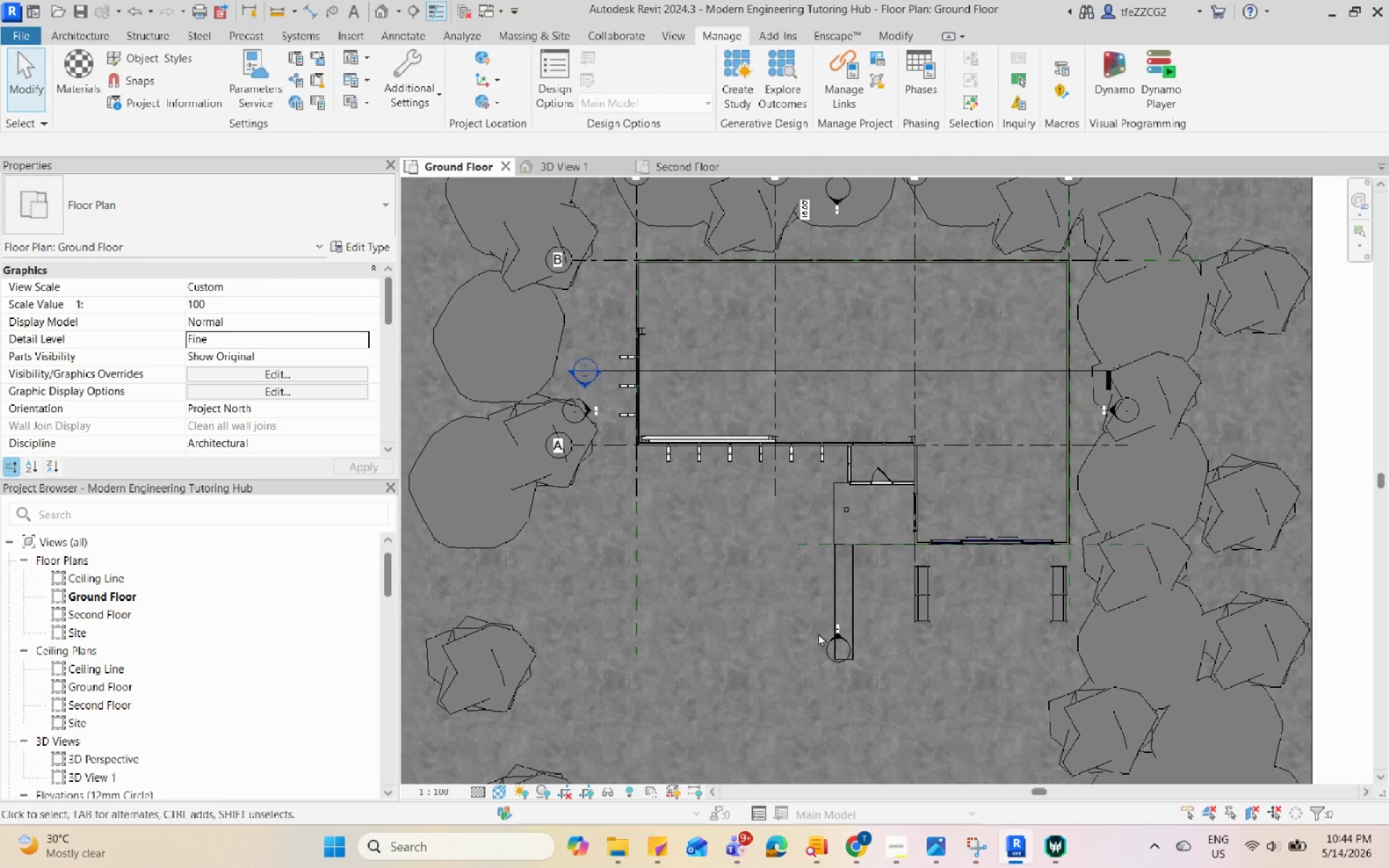 
scroll: coordinate [818, 633], scroll_direction: down, amount: 4.0